 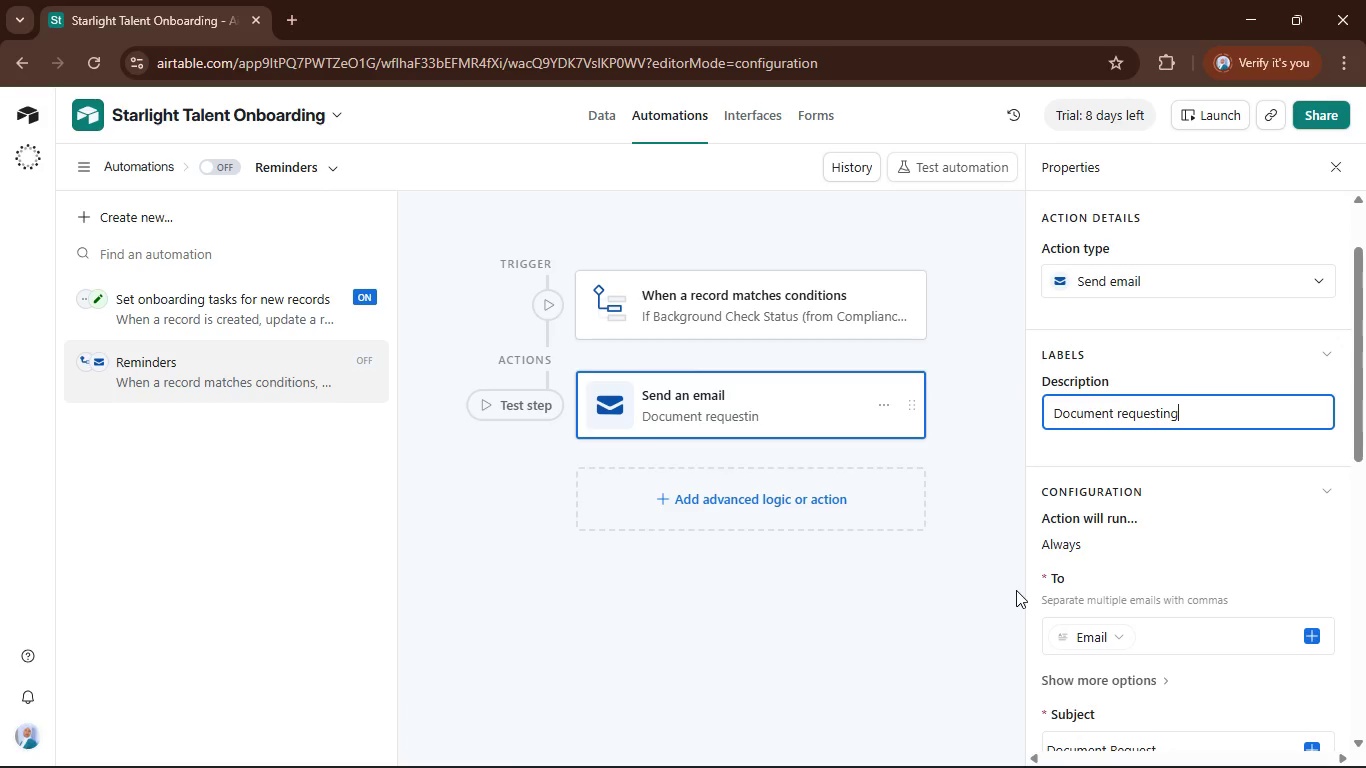 
type( remai)
key(Backspace)
key(Backspace)
key(Backspace)
key(Backspace)
key(Backspace)
type(email)
 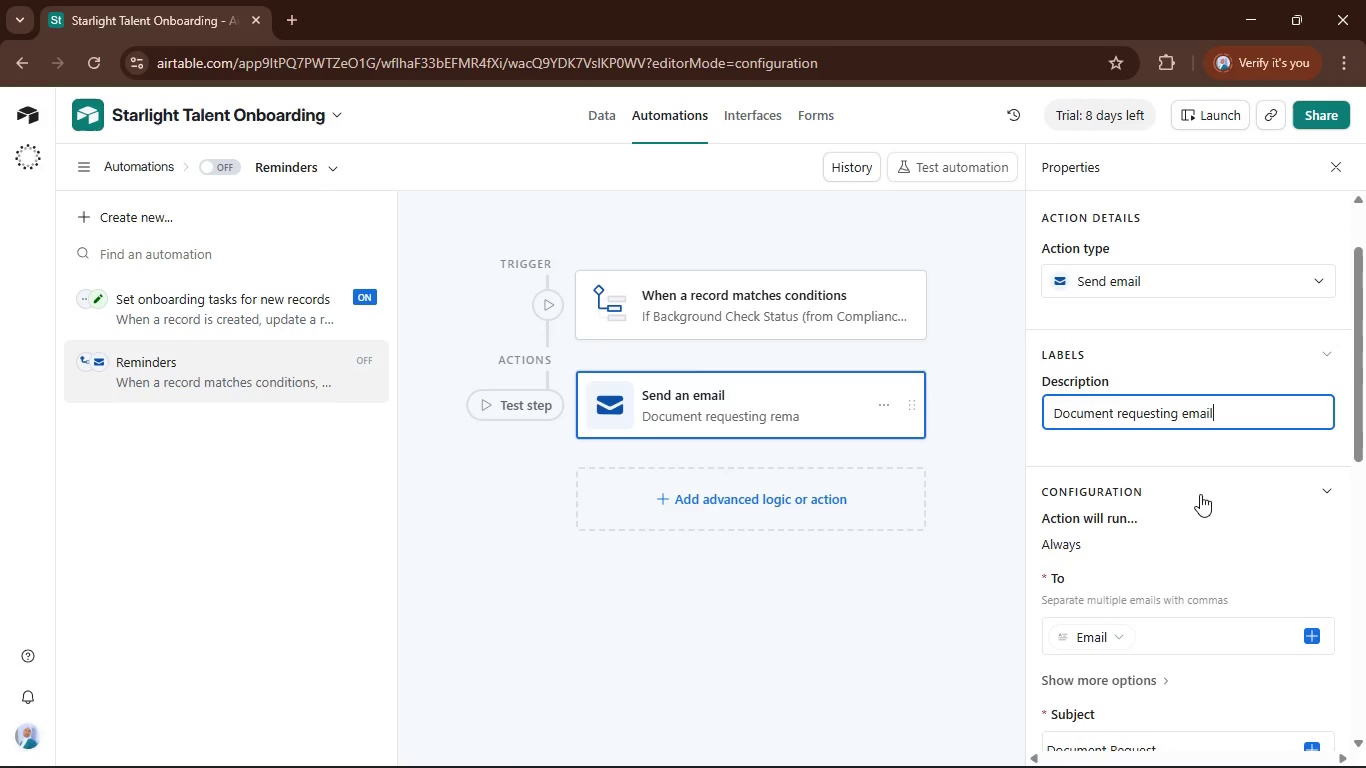 
left_click([1298, 434])
 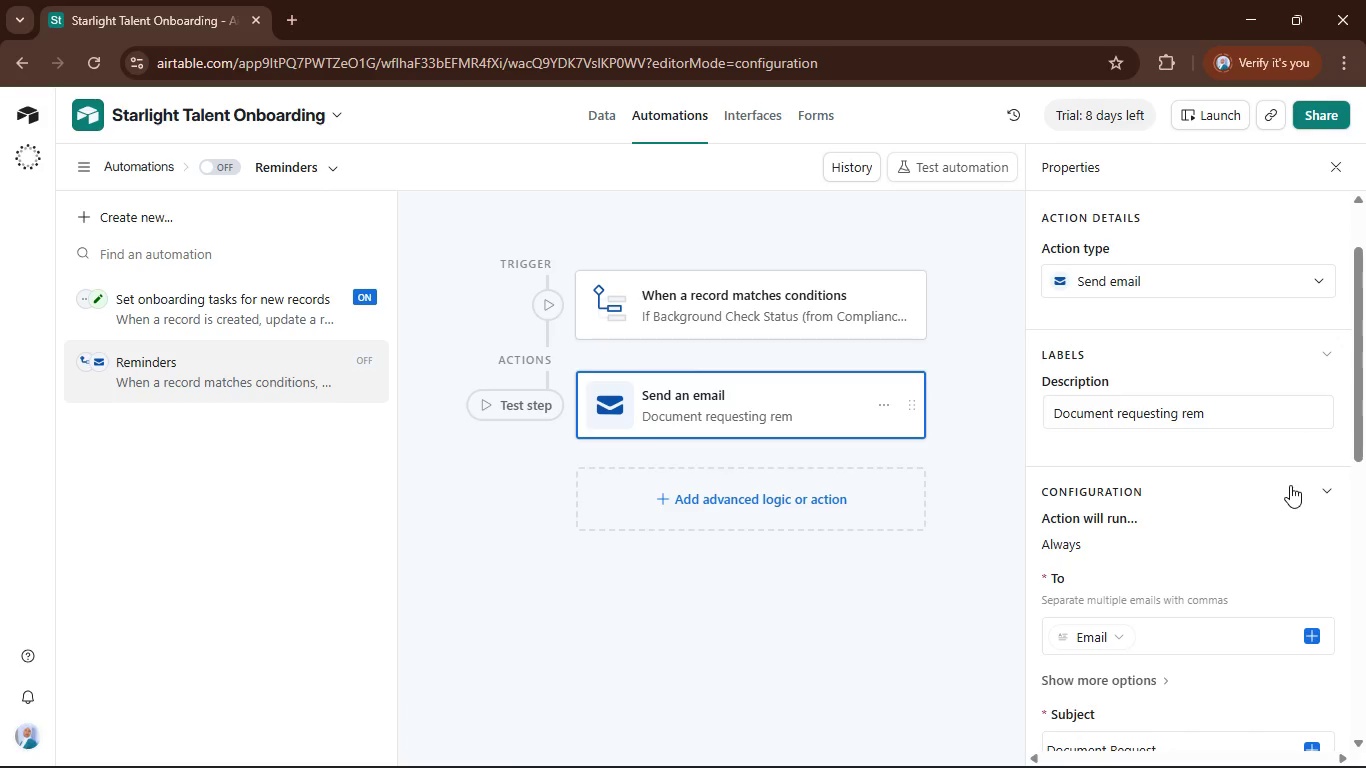 
scroll: coordinate [1290, 485], scroll_direction: down, amount: 8.0
 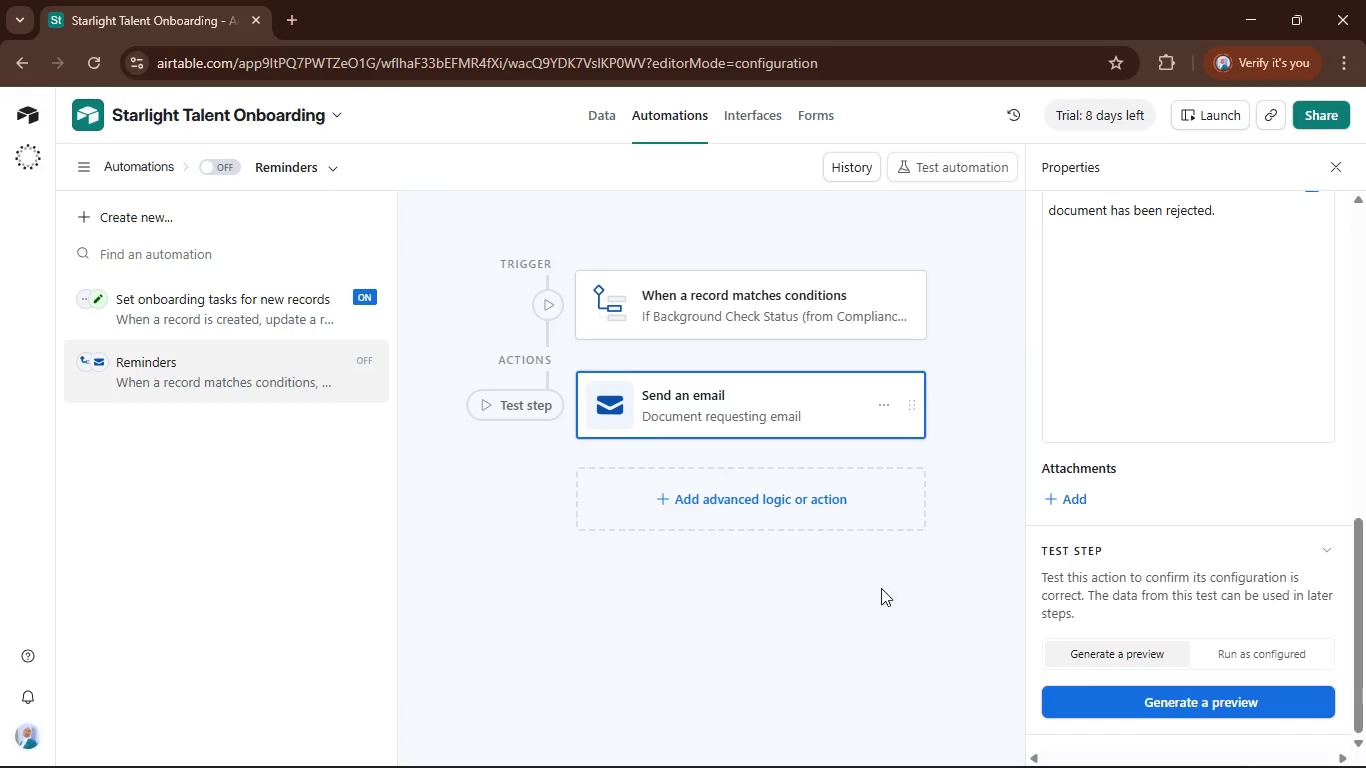 
left_click([884, 605])
 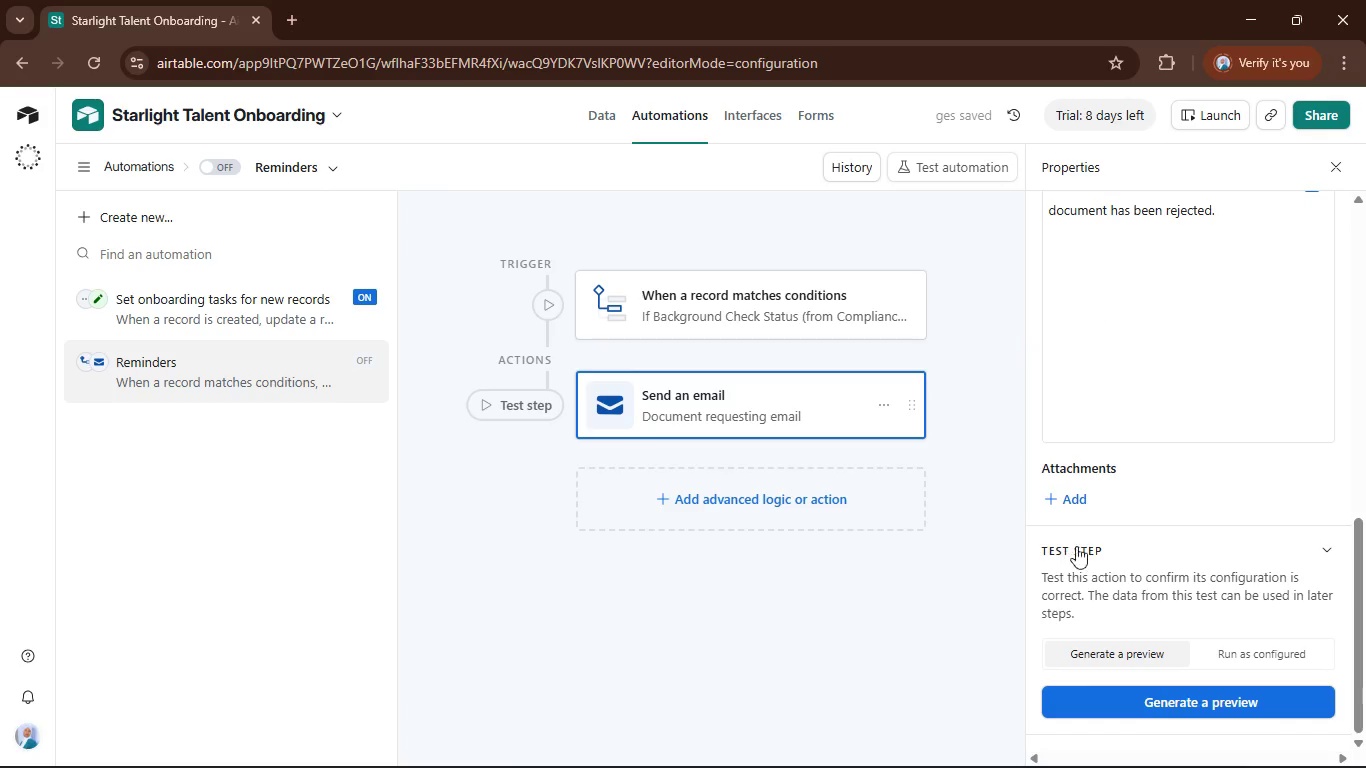 
scroll: coordinate [1181, 536], scroll_direction: up, amount: 11.0
 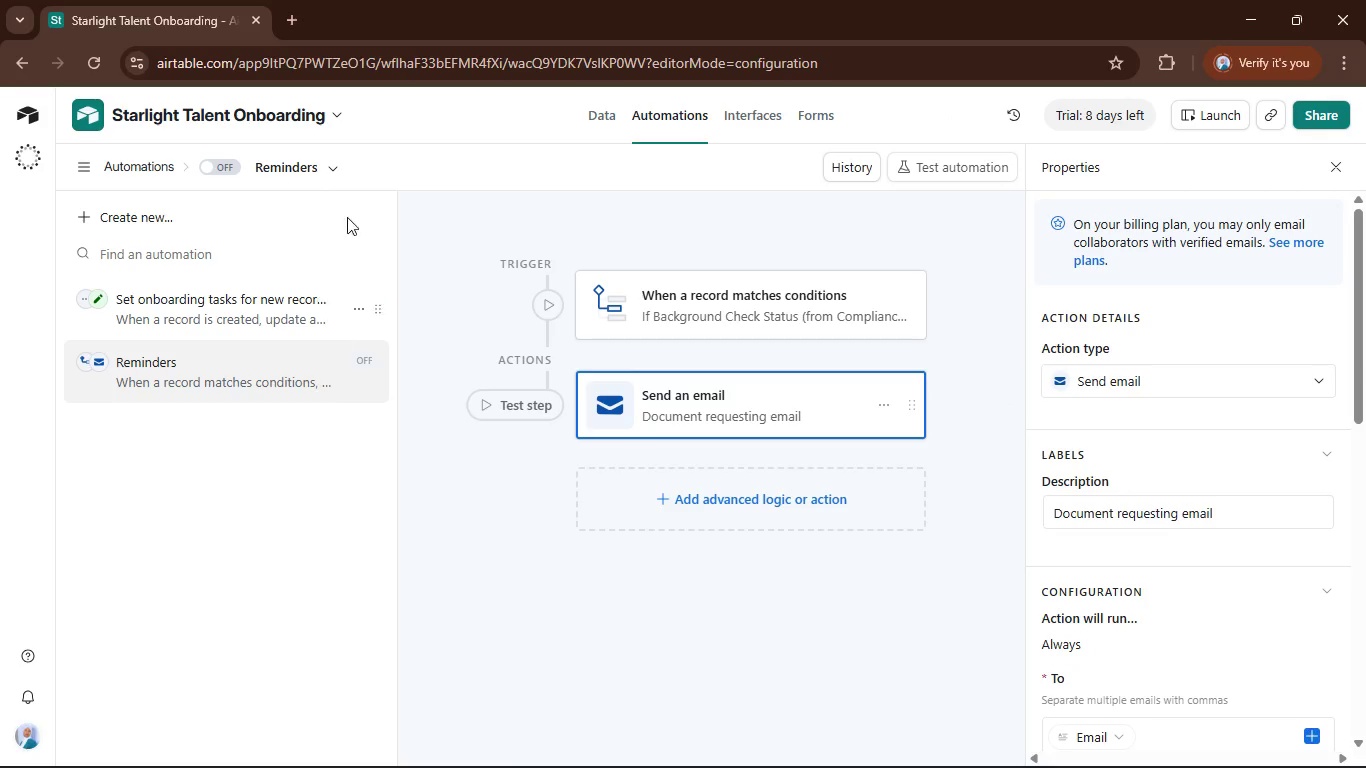 
left_click([208, 167])
 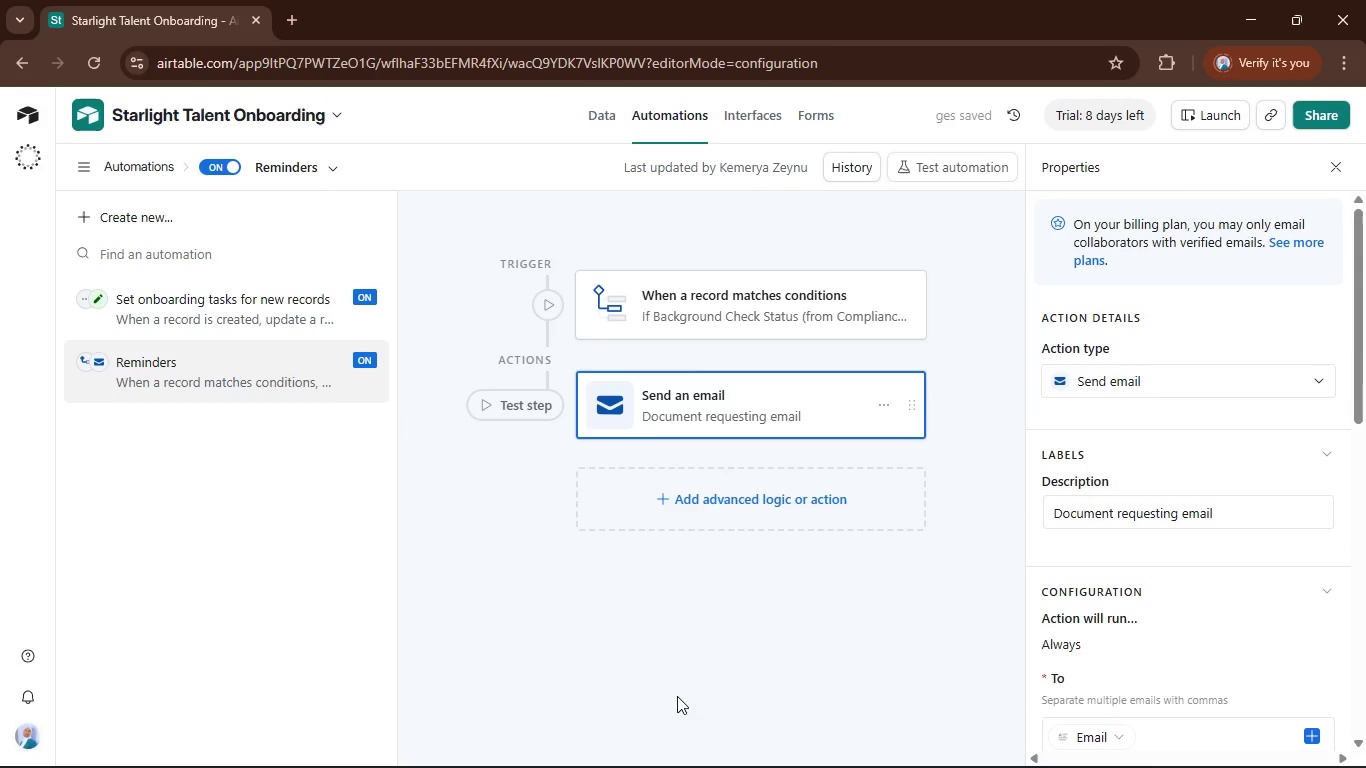 
wait(5.59)
 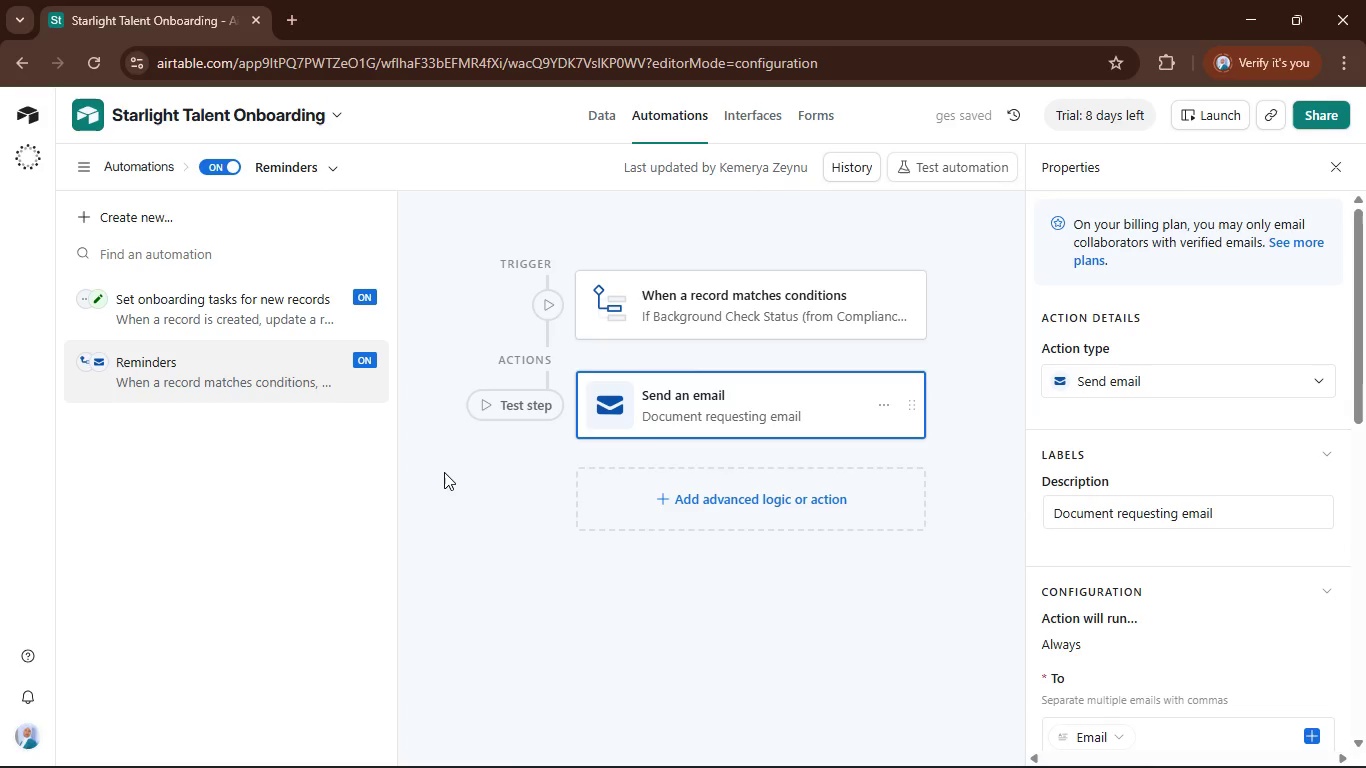 
scroll: coordinate [1230, 601], scroll_direction: down, amount: 10.0
 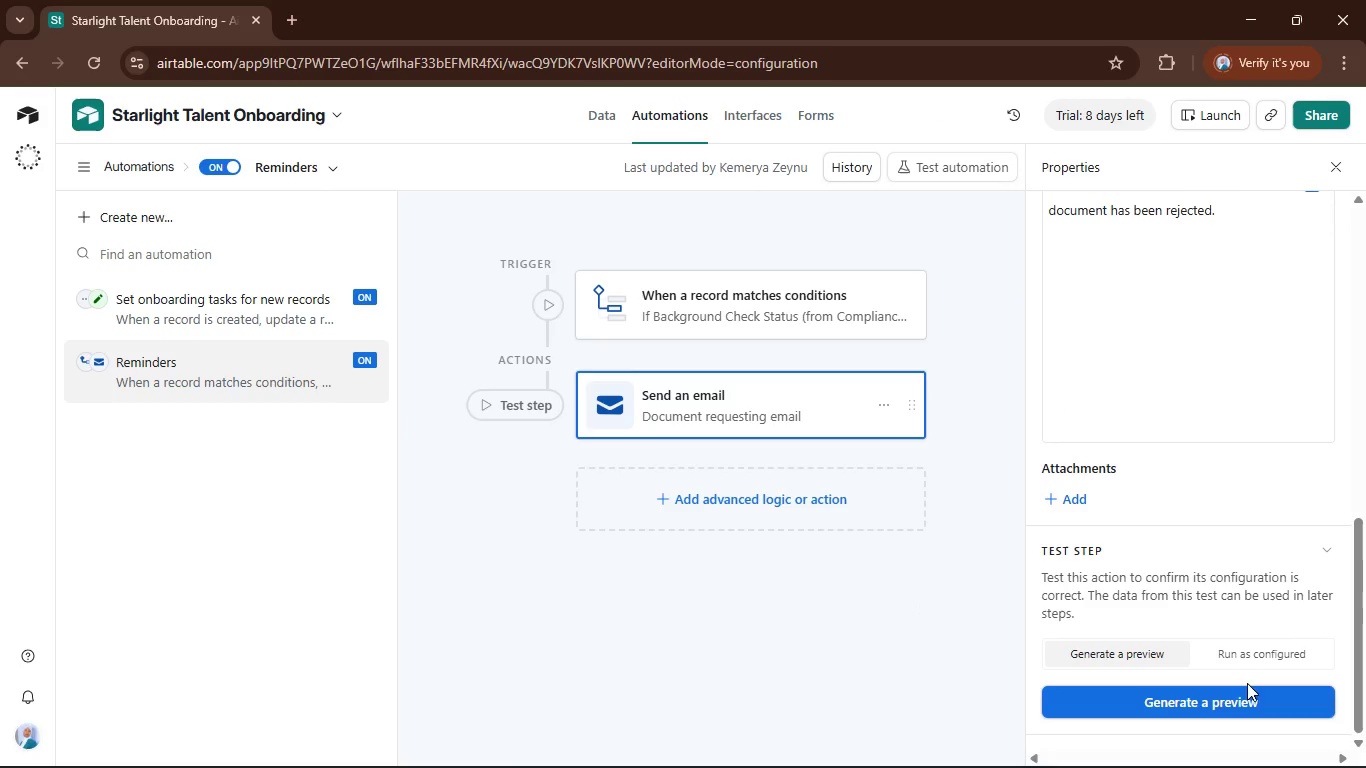 
scroll: coordinate [1244, 679], scroll_direction: none, amount: 0.0
 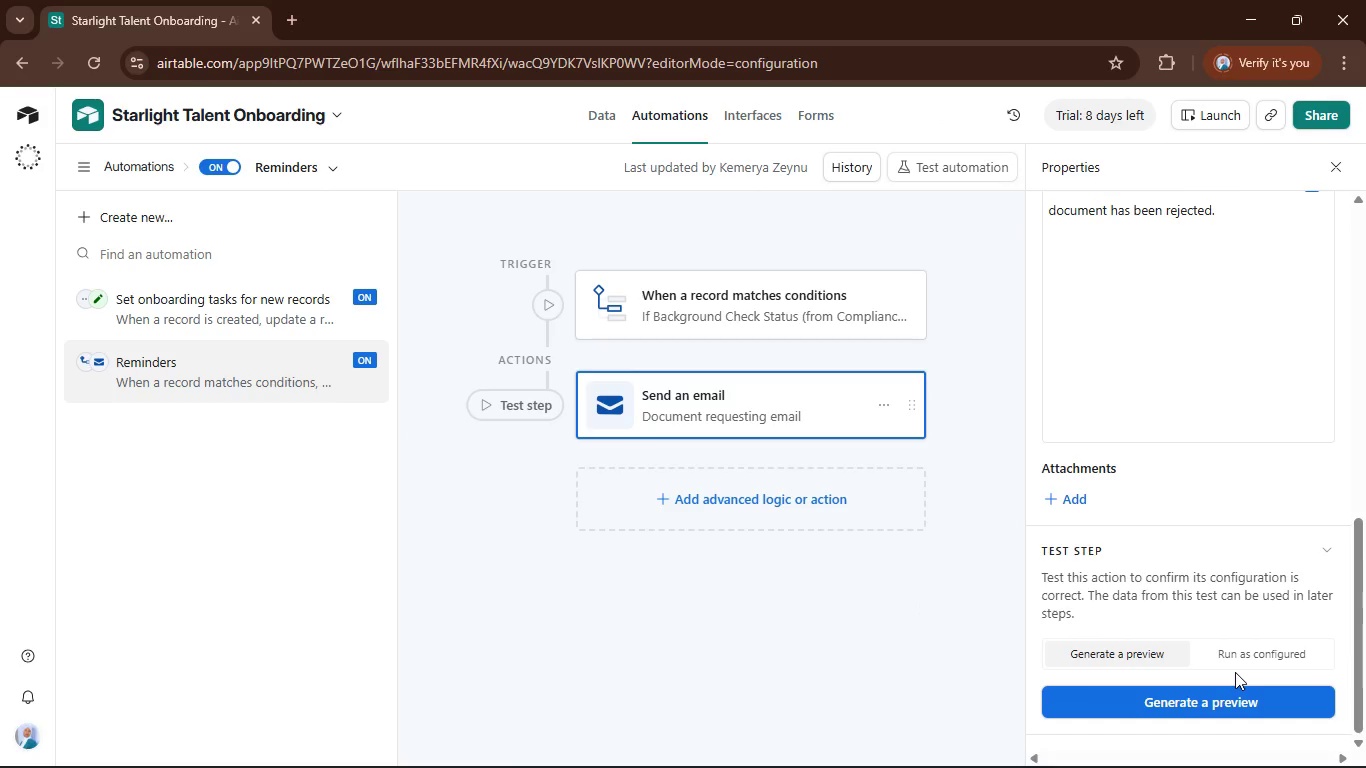 
wait(8.21)
 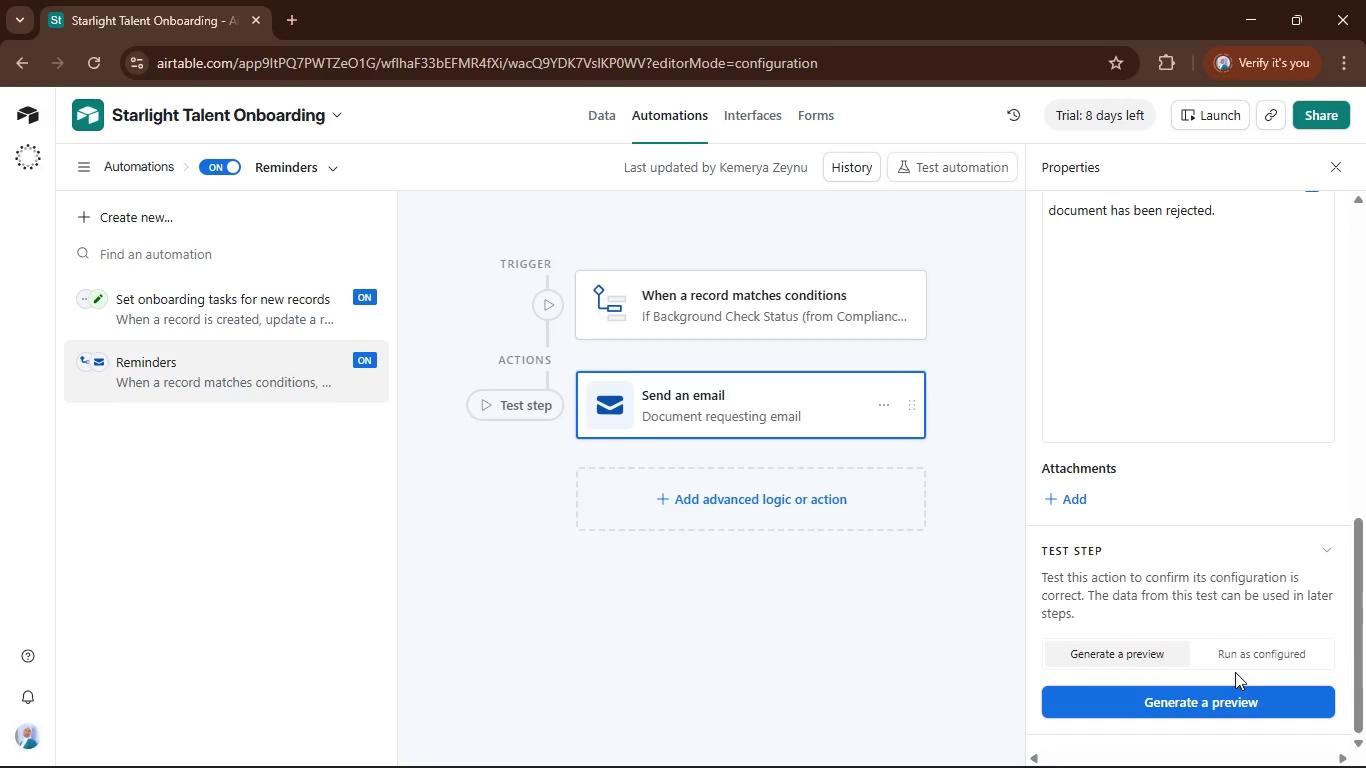 
mouse_move([604, 126])
 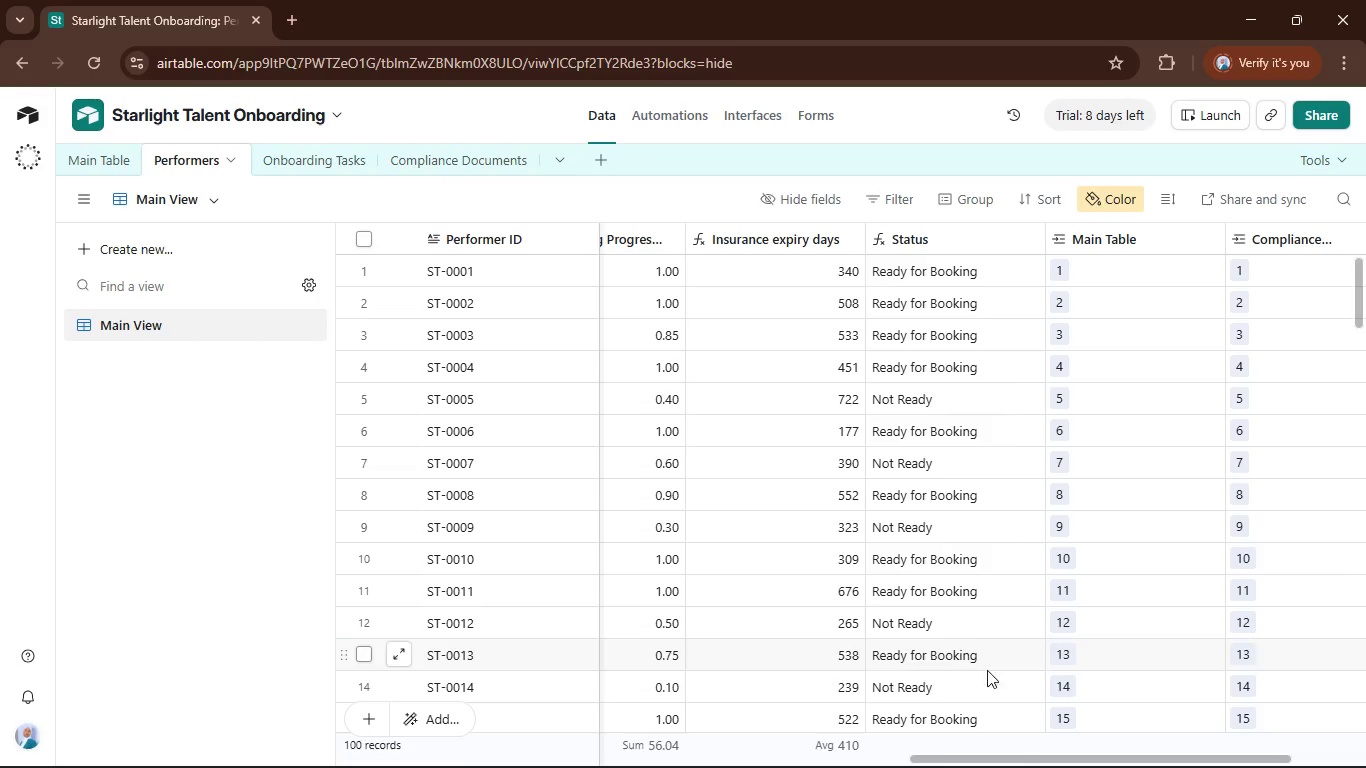 
left_click_drag(start_coordinate=[1081, 760], to_coordinate=[653, 752])
 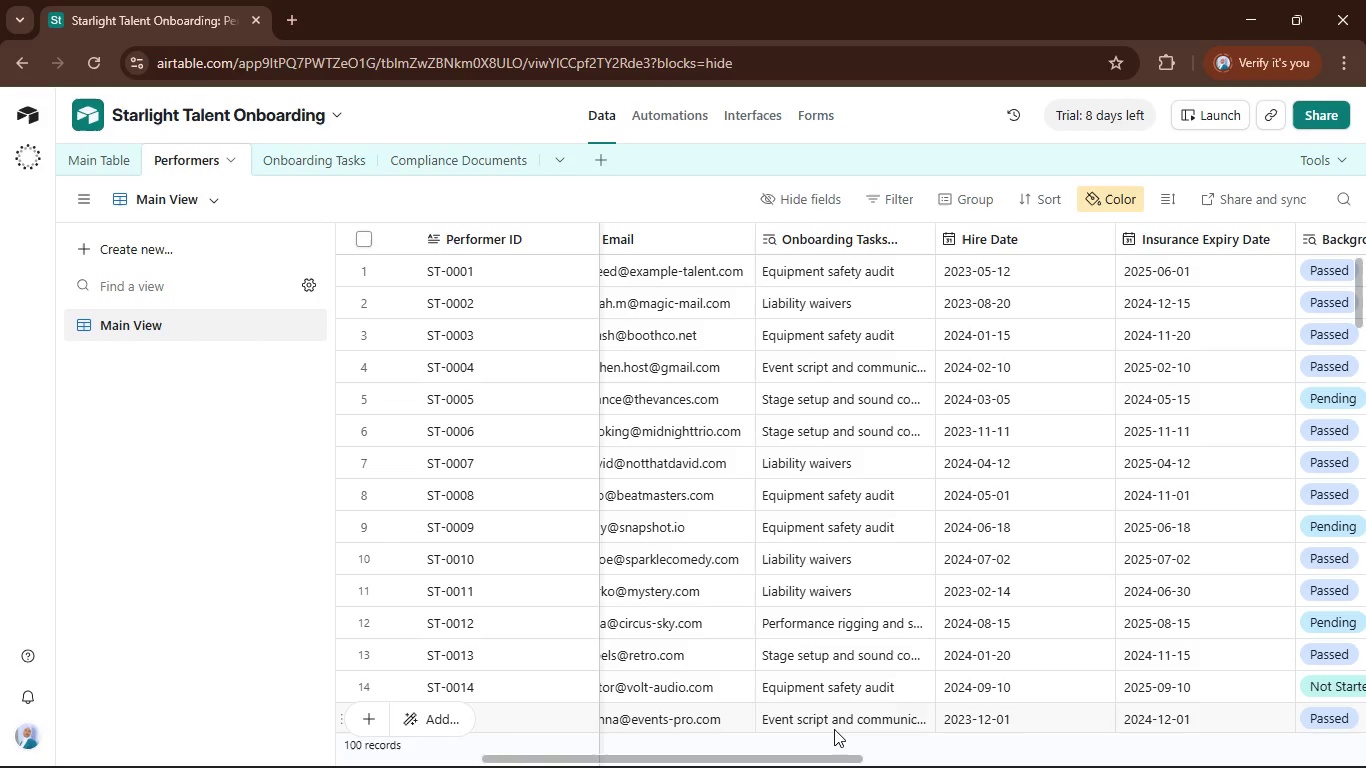 
left_click_drag(start_coordinate=[841, 755], to_coordinate=[599, 767])
 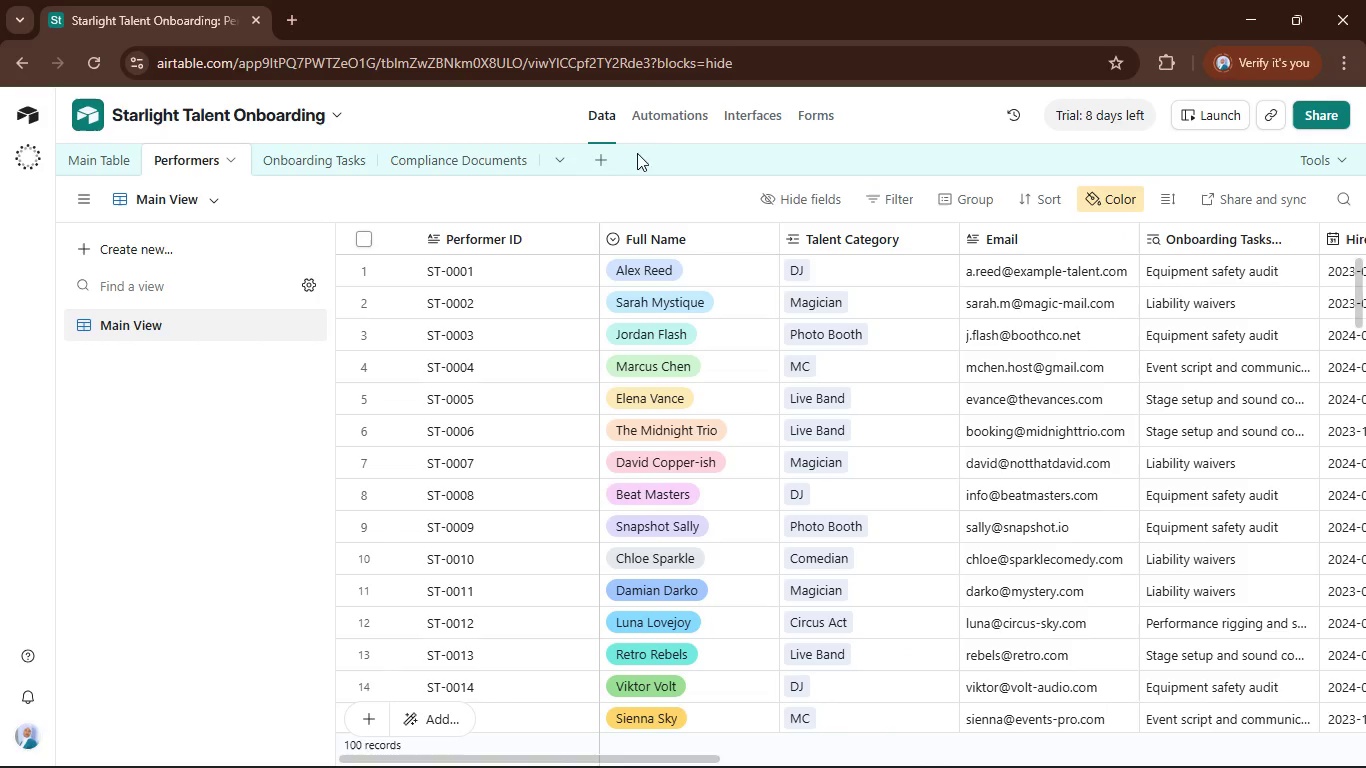 
left_click([664, 115])
 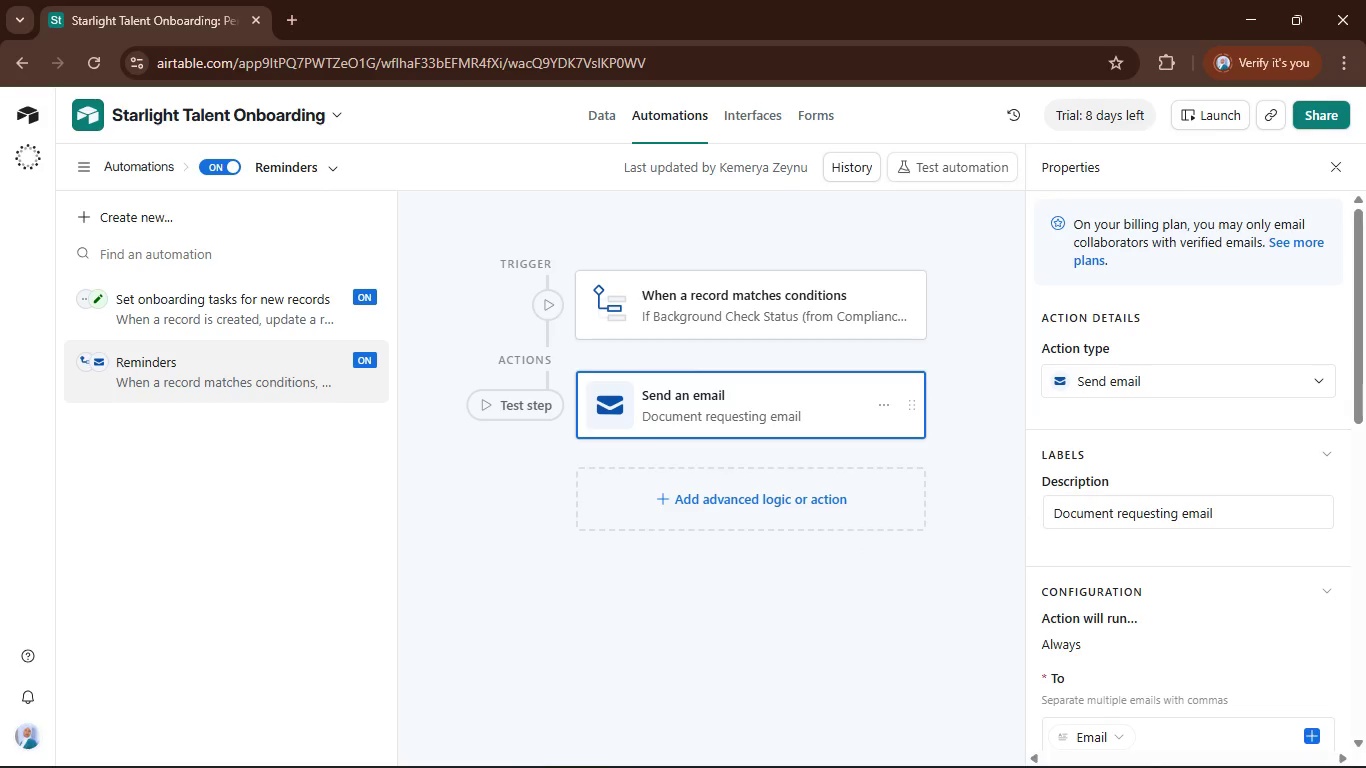 
wait(5.02)
 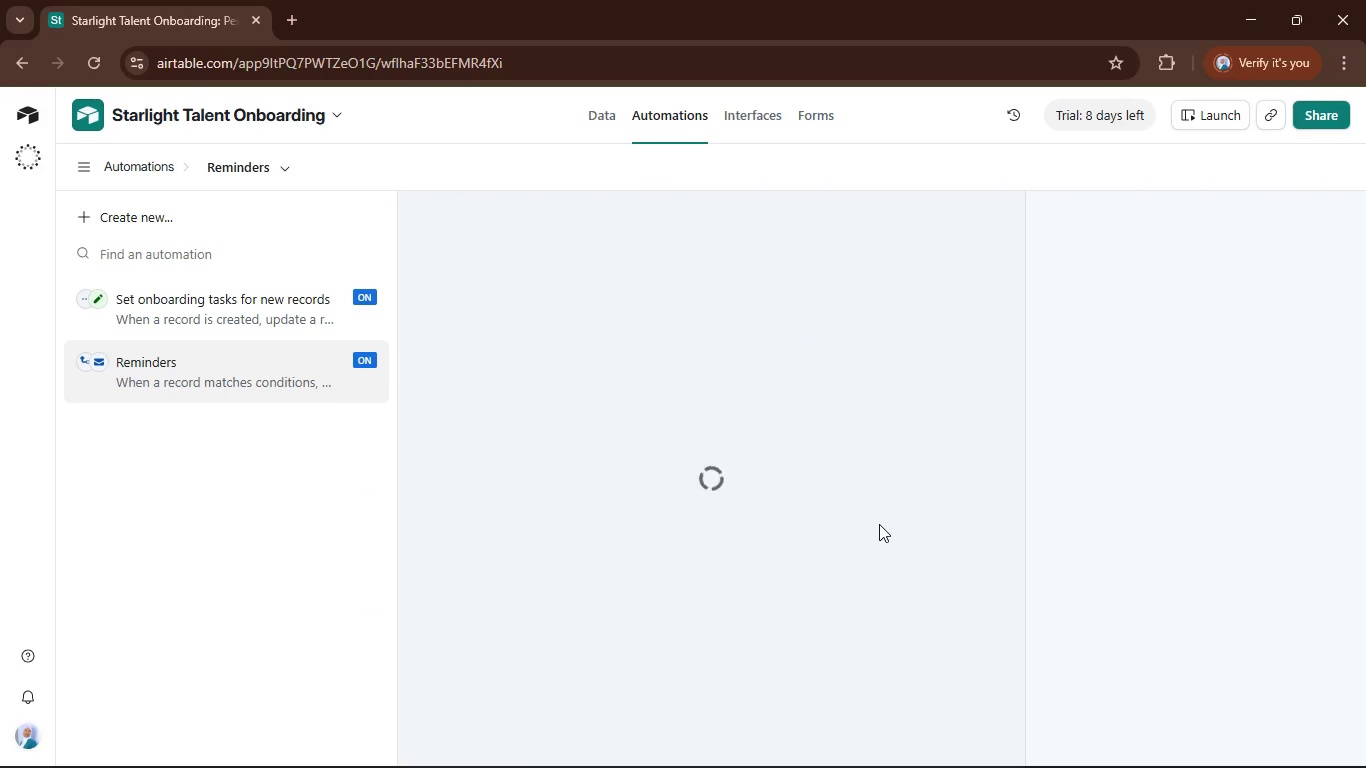 
left_click([862, 740])